 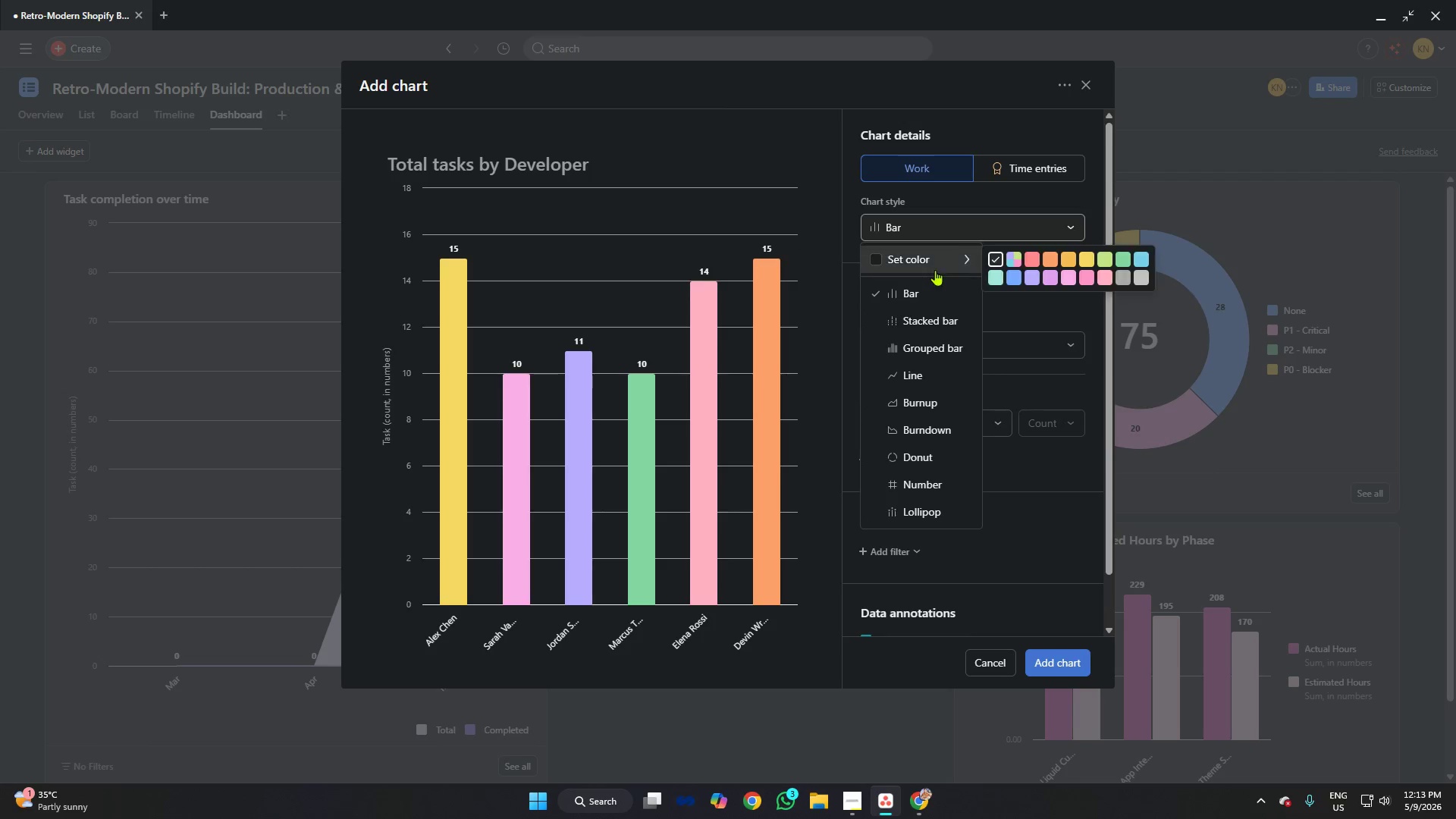 
left_click([1013, 254])
 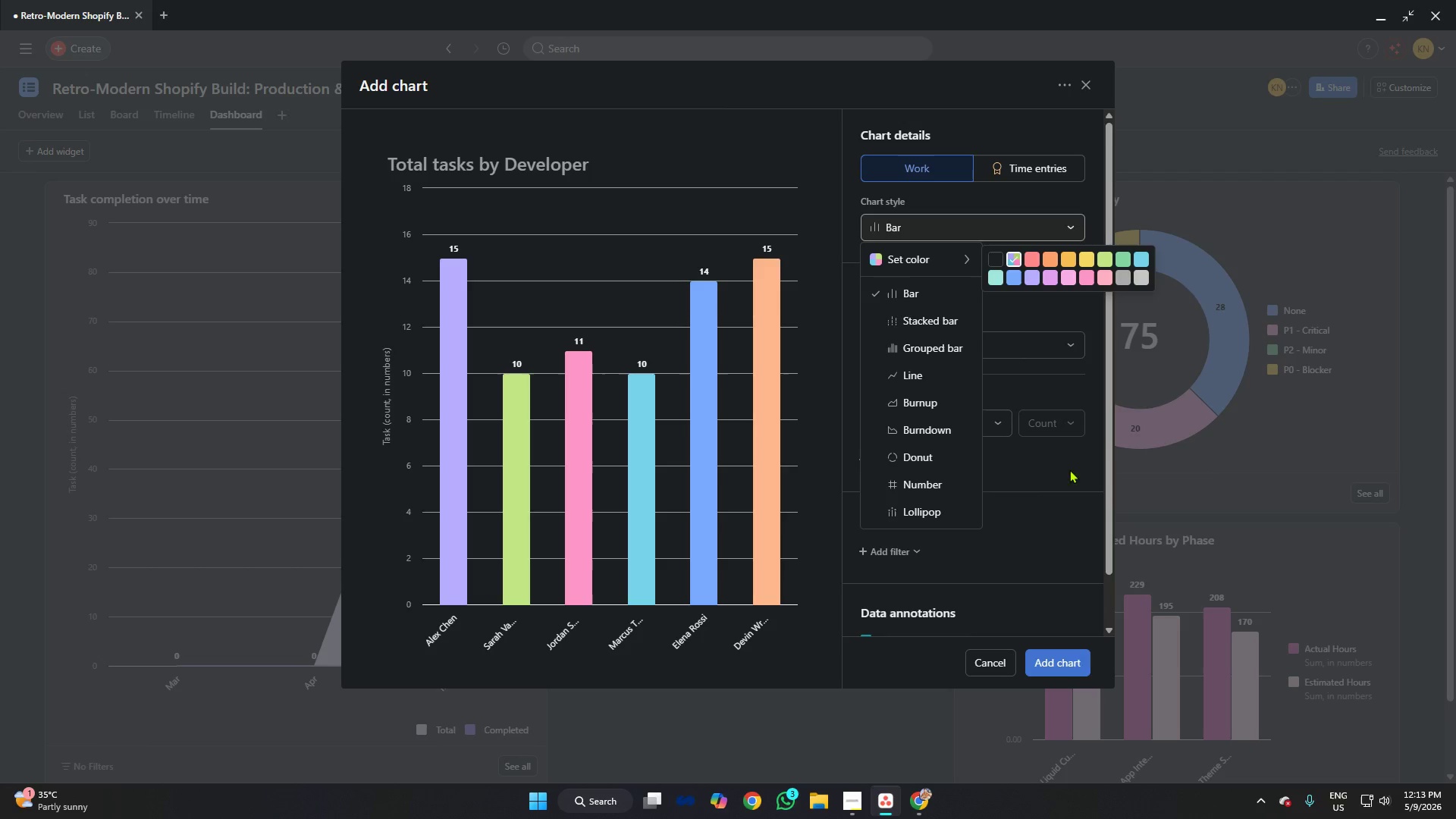 
left_click([1058, 659])
 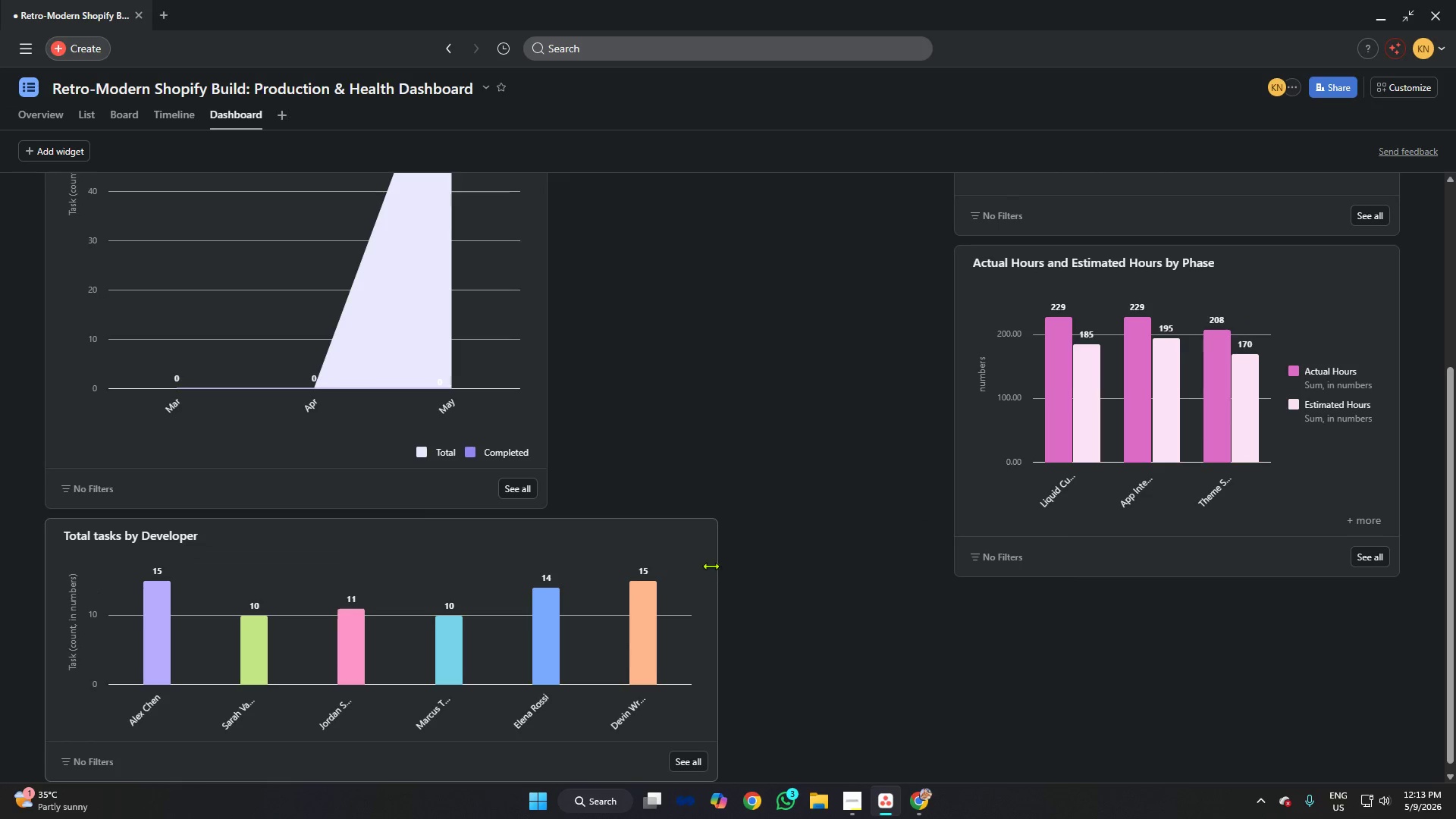 
wait(5.12)
 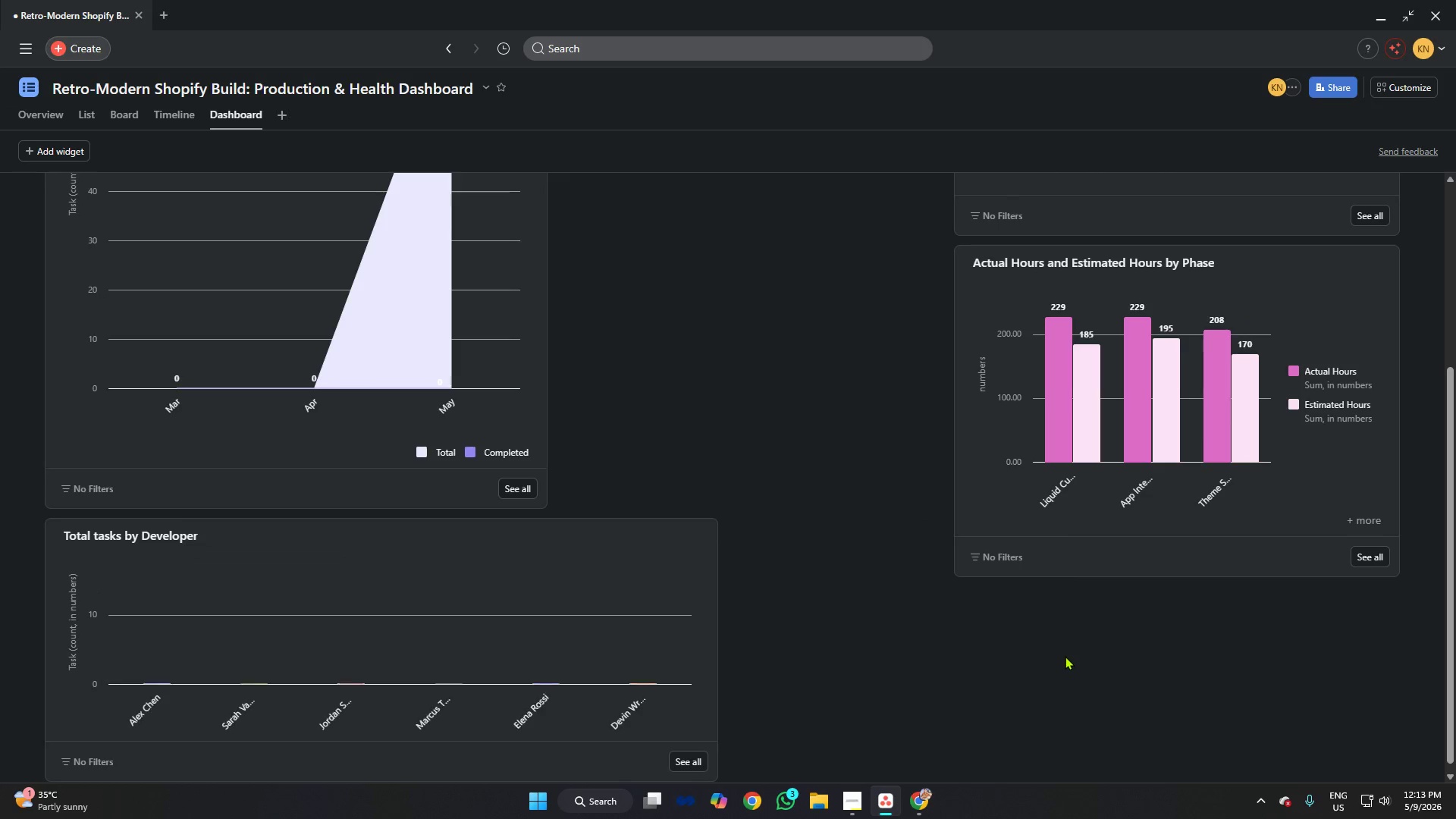 
left_click_drag(start_coordinate=[716, 563], to_coordinate=[558, 573])
 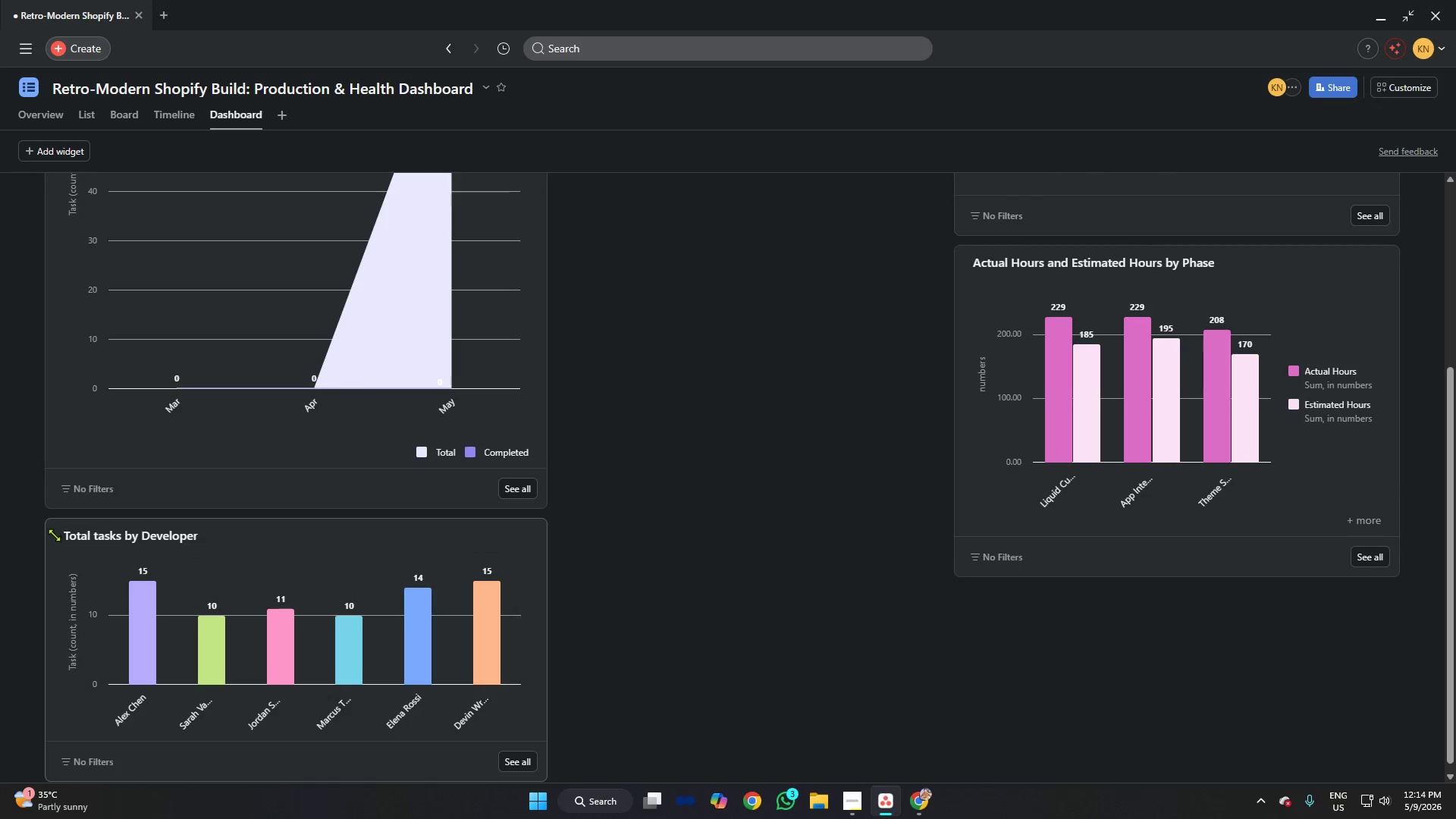 
left_click_drag(start_coordinate=[51, 541], to_coordinate=[50, 544])
 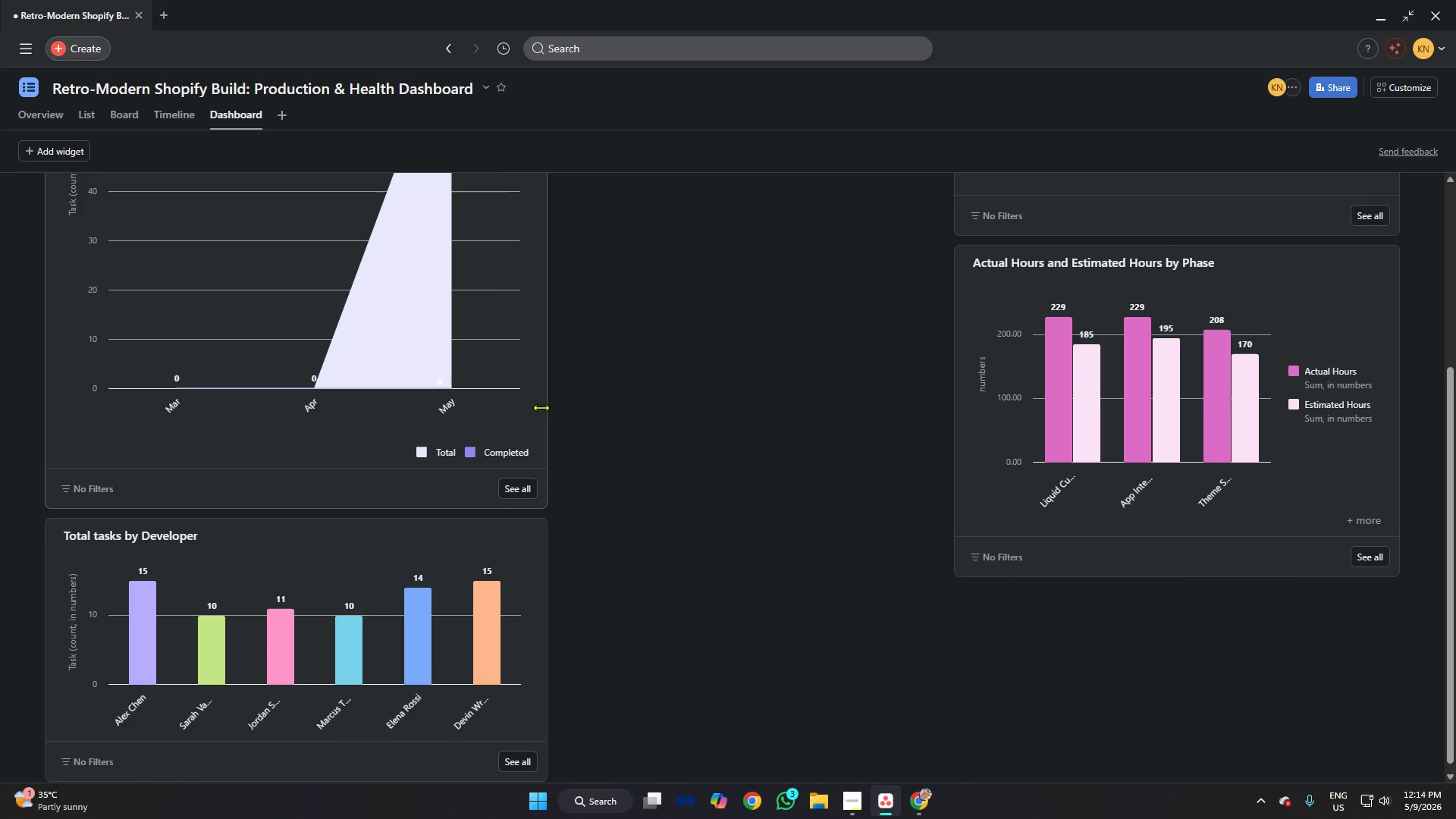 
scroll: coordinate [607, 408], scroll_direction: up, amount: 4.0
 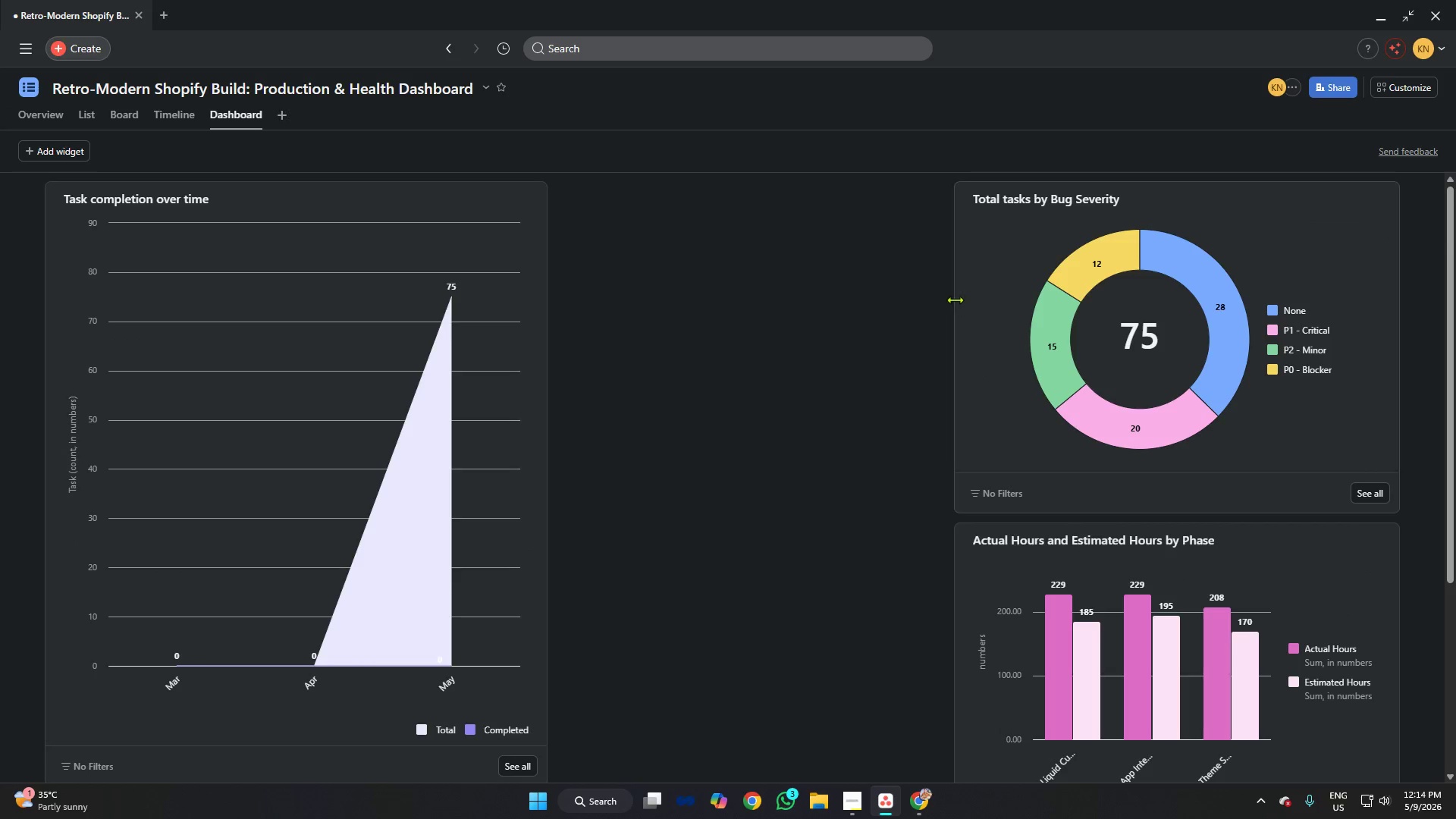 
left_click_drag(start_coordinate=[955, 300], to_coordinate=[1010, 300])
 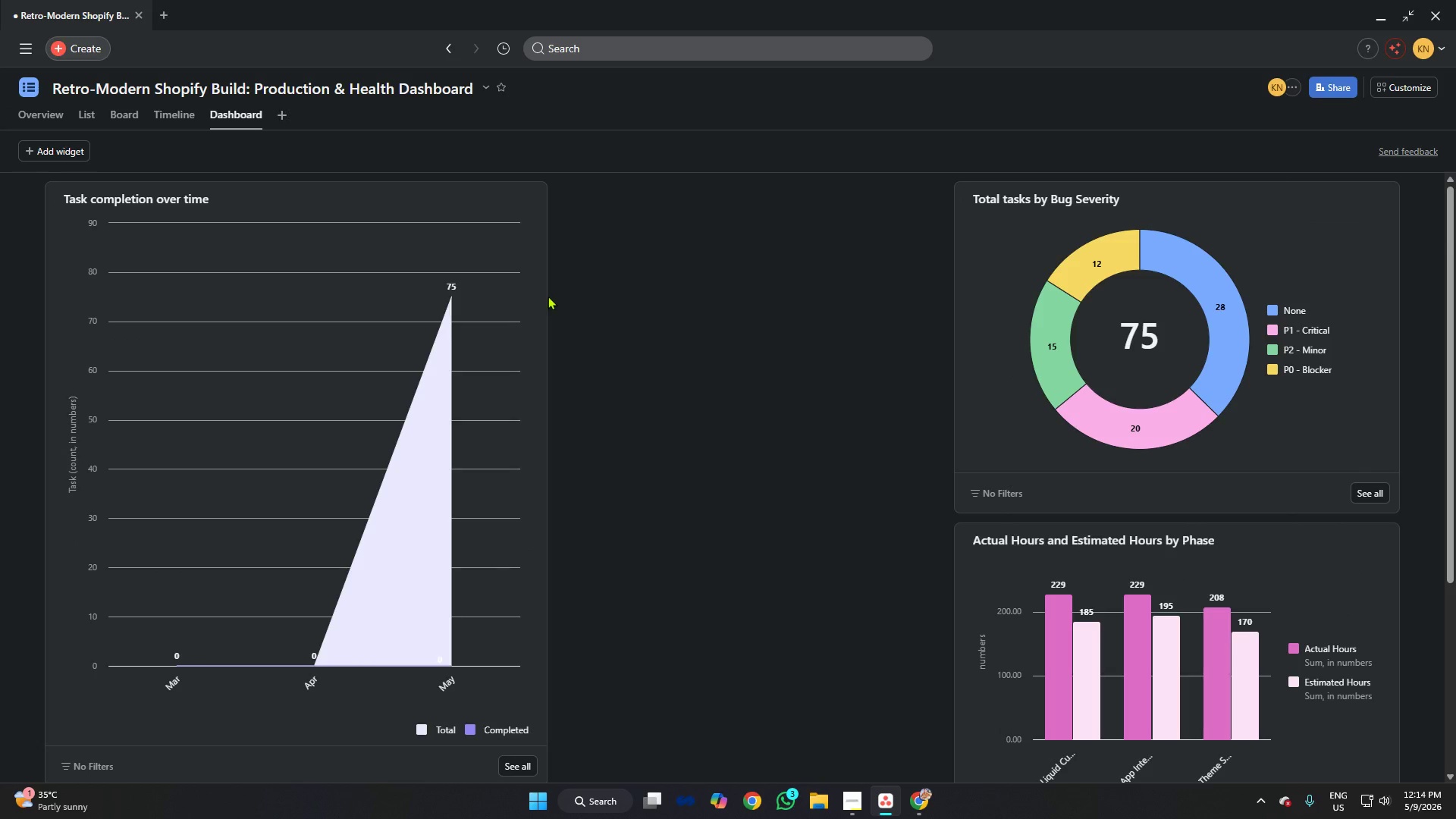 
left_click_drag(start_coordinate=[544, 296], to_coordinate=[494, 296])
 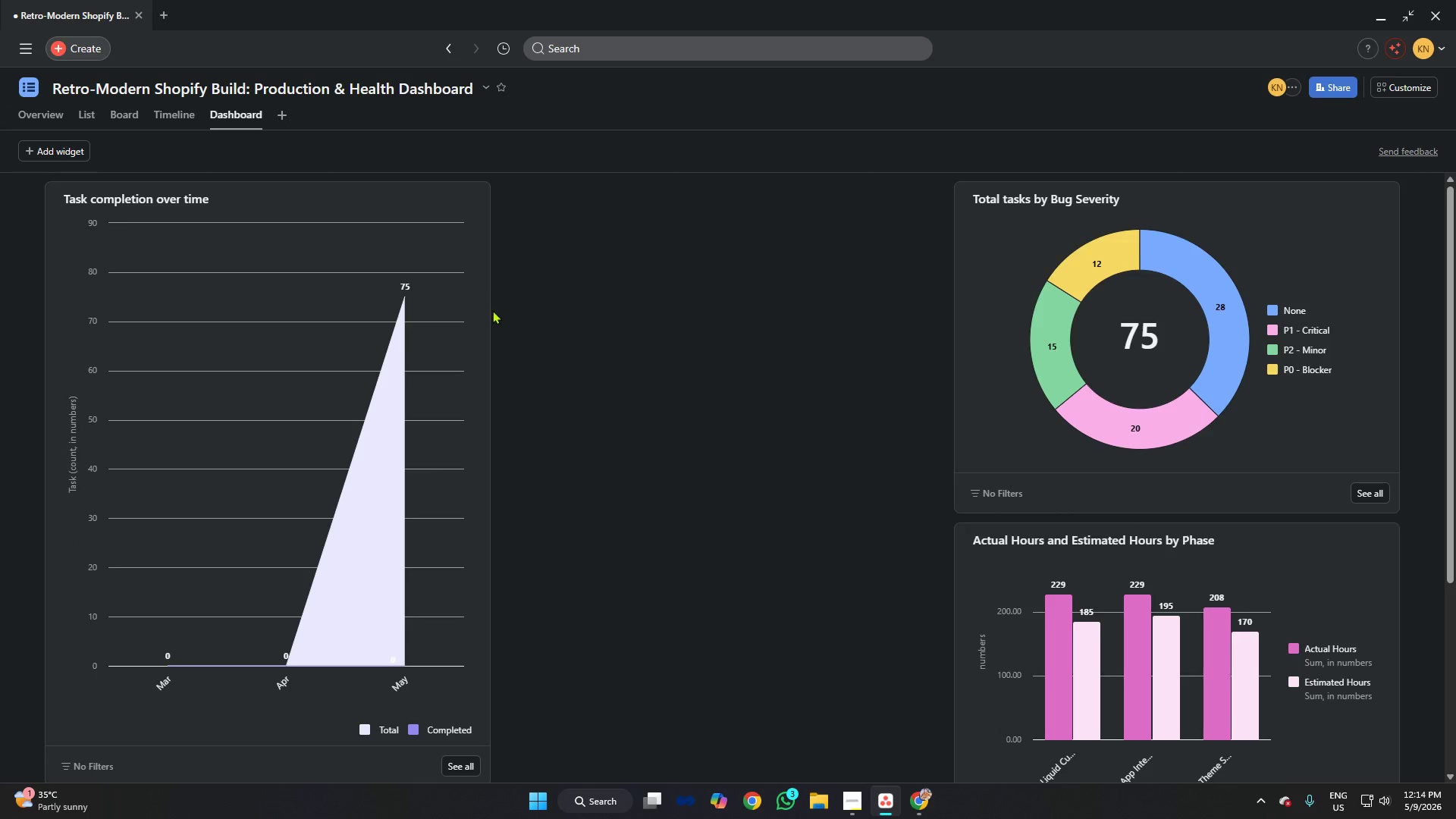 
scroll: coordinate [489, 314], scroll_direction: down, amount: 4.0
 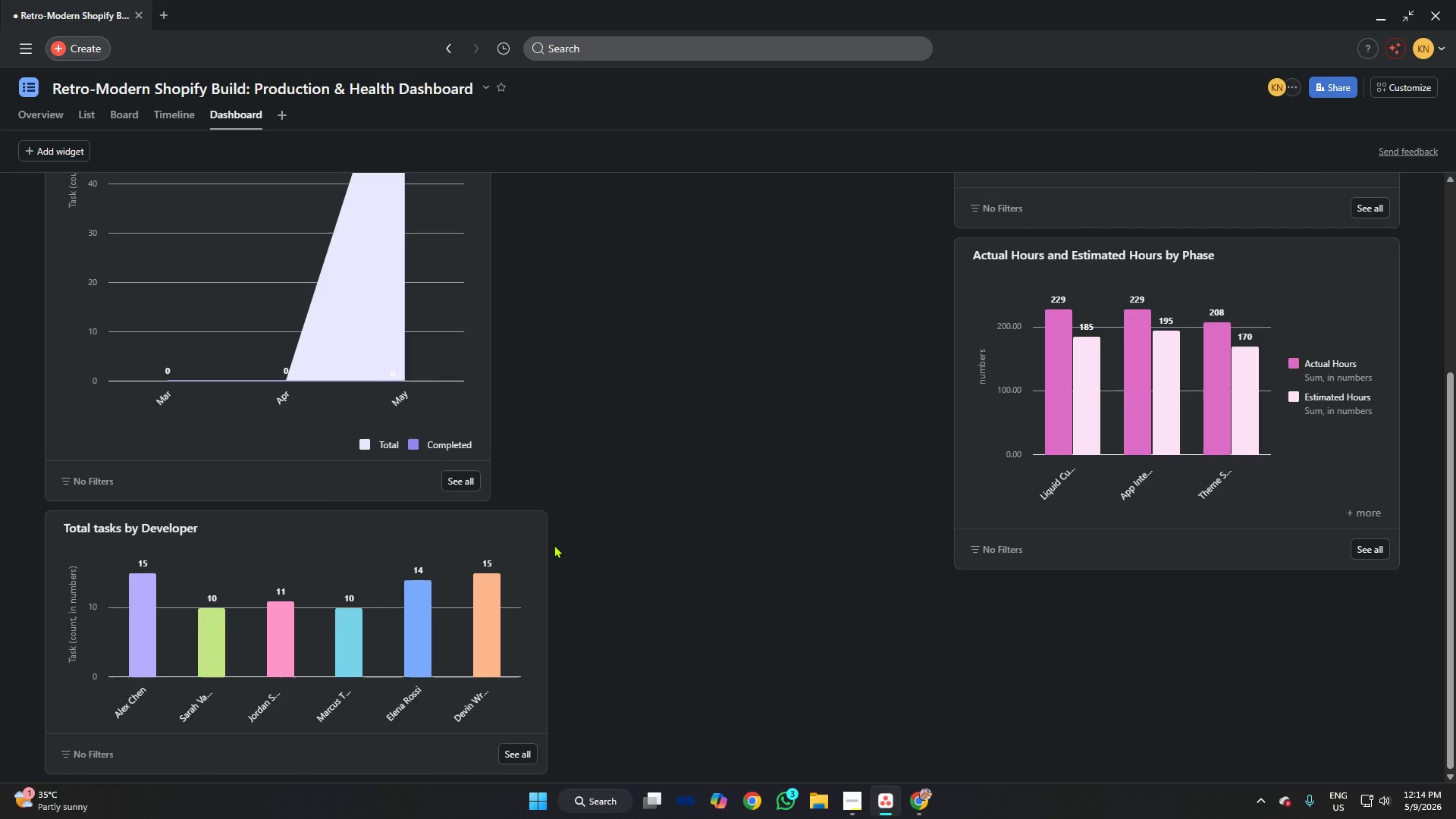 
left_click_drag(start_coordinate=[547, 544], to_coordinate=[488, 538])
 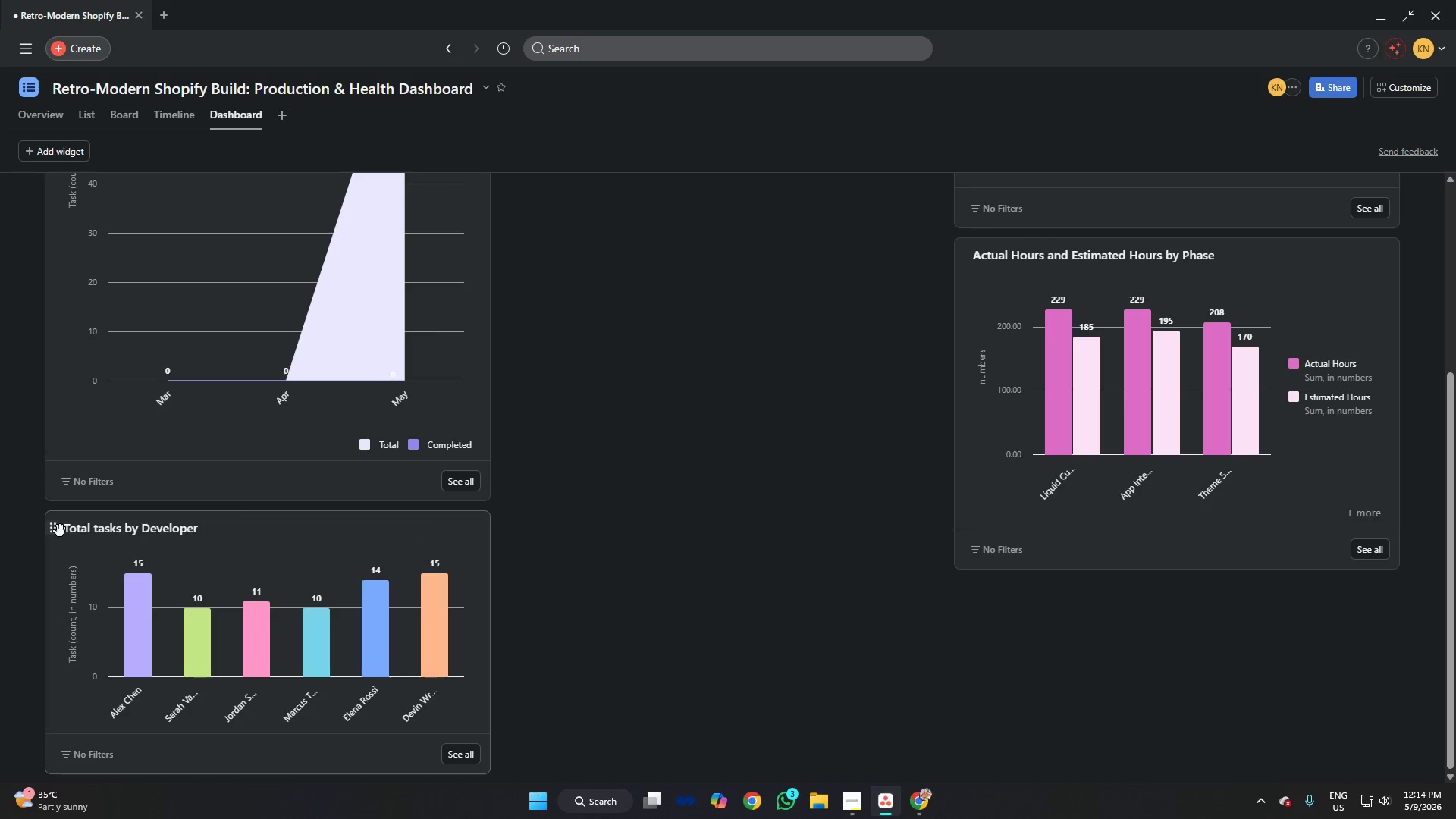 
left_click_drag(start_coordinate=[57, 529], to_coordinate=[520, 205])
 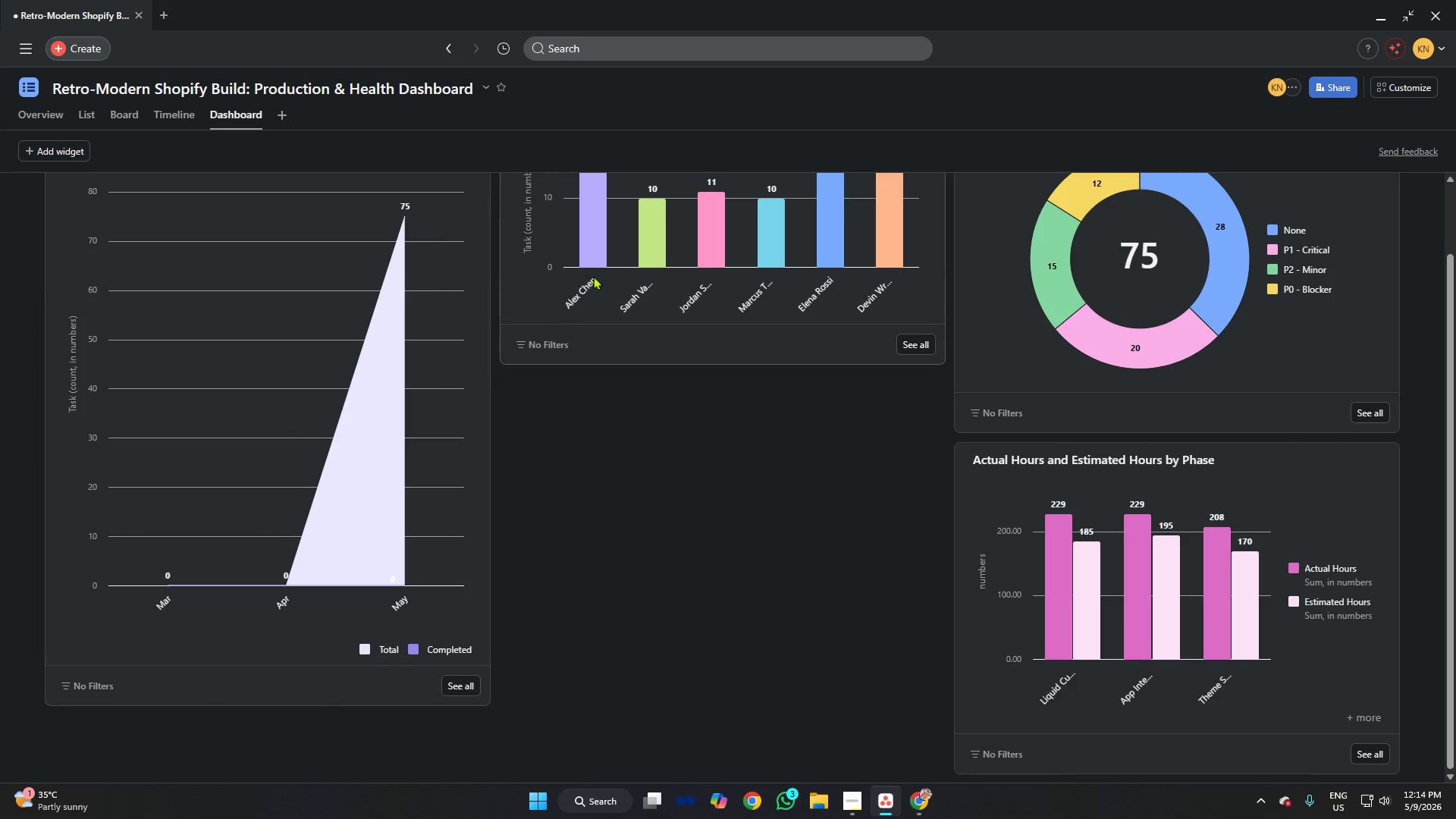 
scroll: coordinate [622, 259], scroll_direction: up, amount: 2.0
 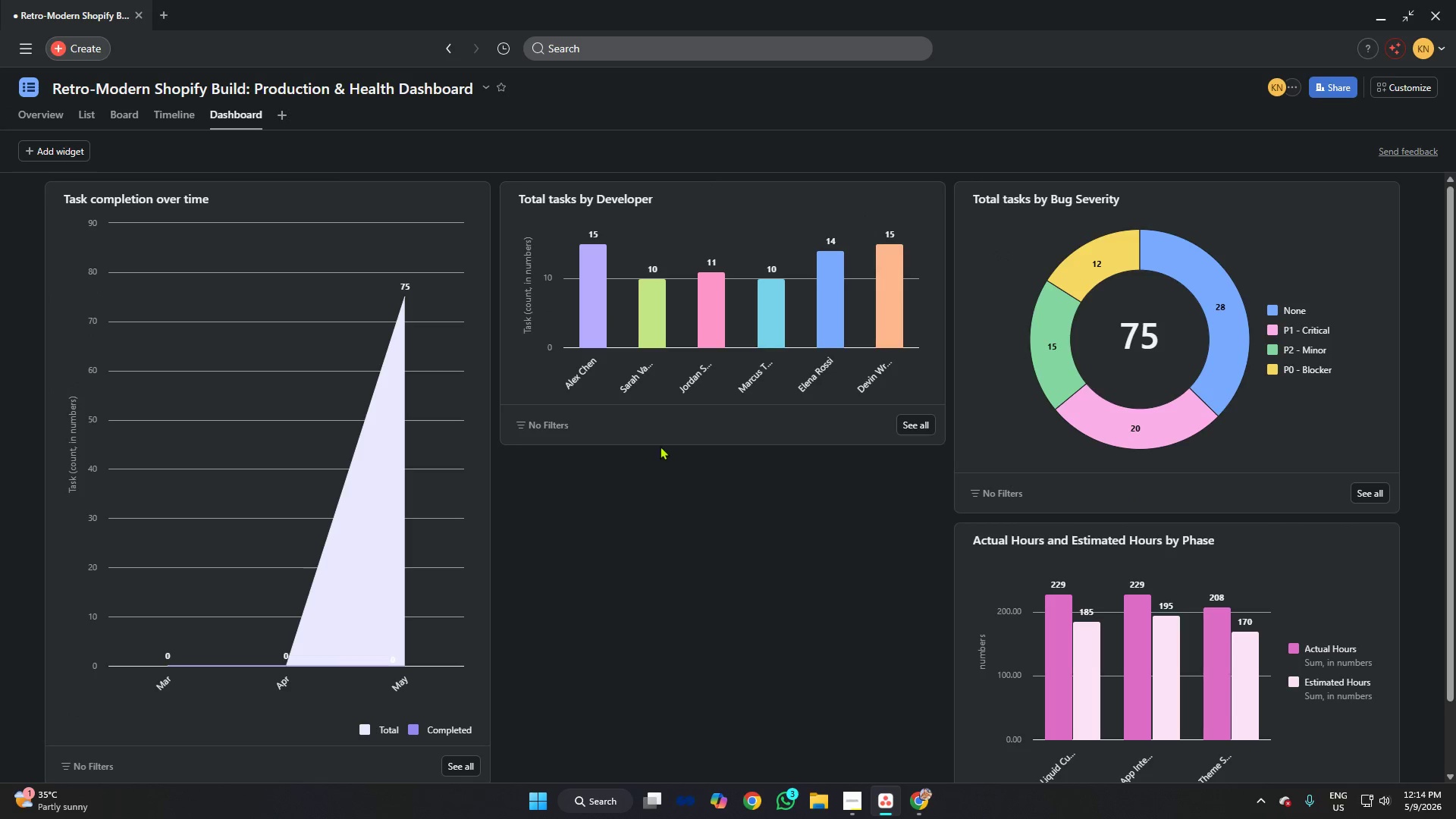 
left_click_drag(start_coordinate=[661, 442], to_coordinate=[725, 705])
 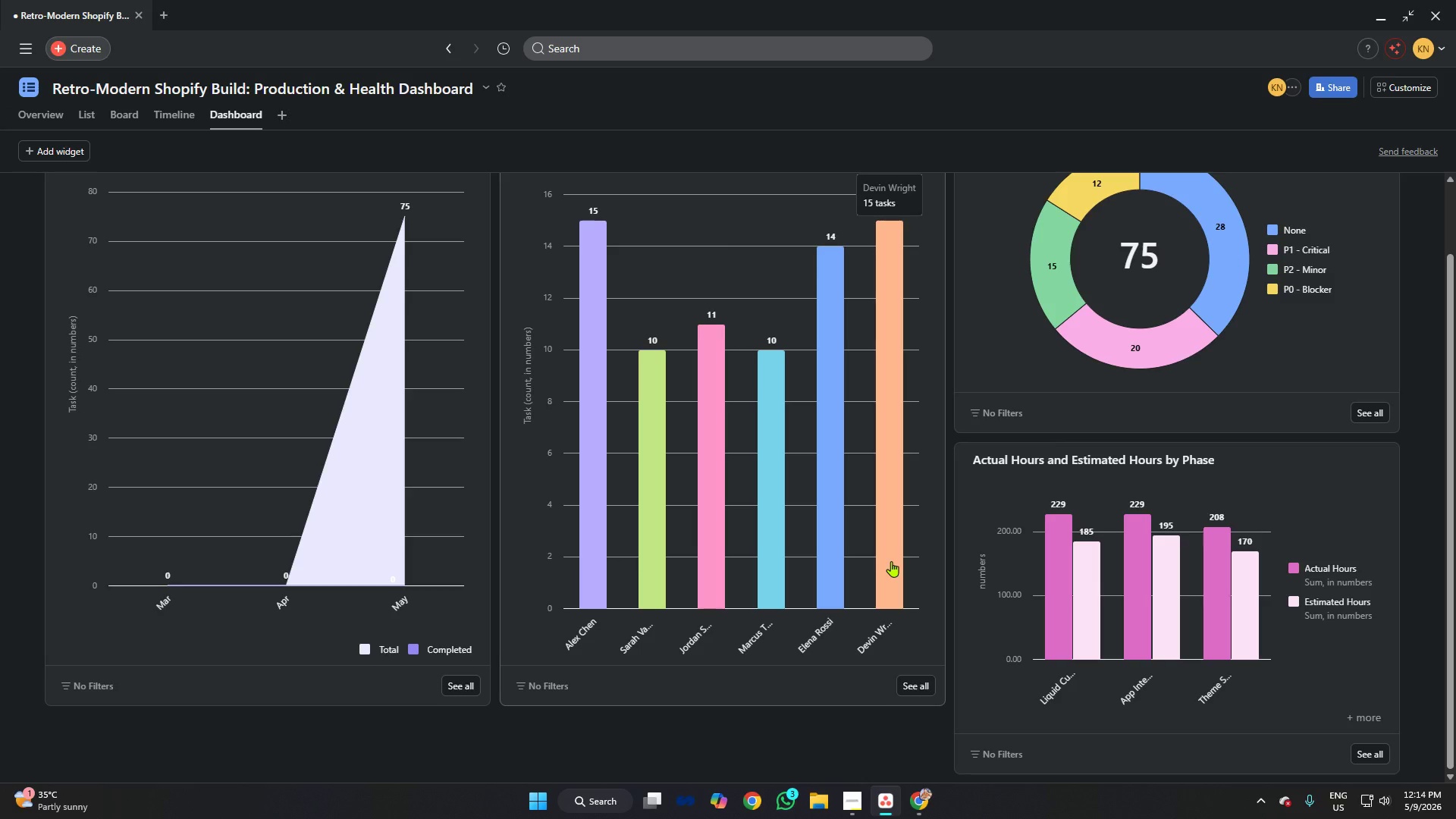 
scroll: coordinate [928, 550], scroll_direction: up, amount: 3.0
 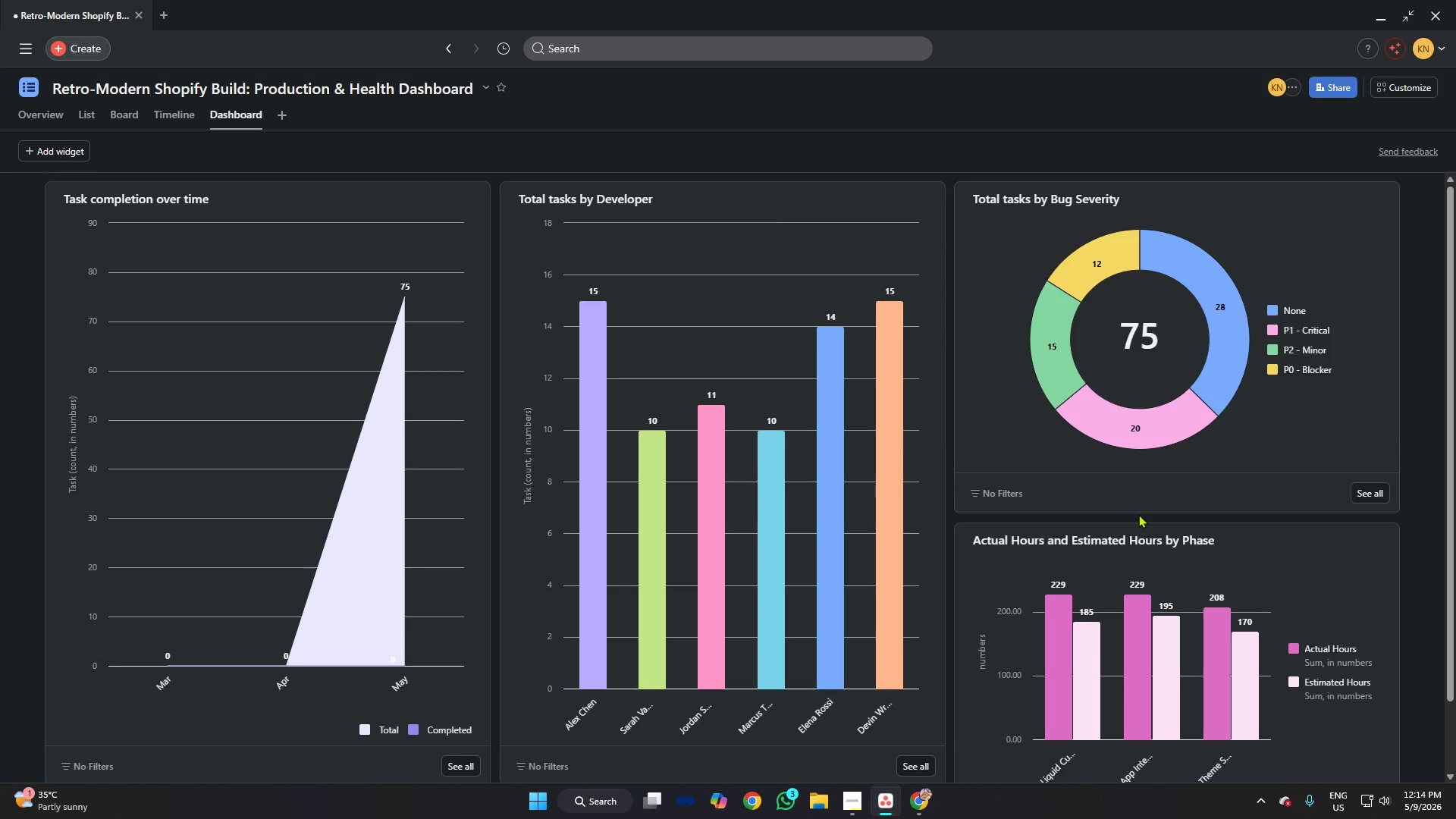 
left_click_drag(start_coordinate=[1138, 508], to_coordinate=[1146, 403])
 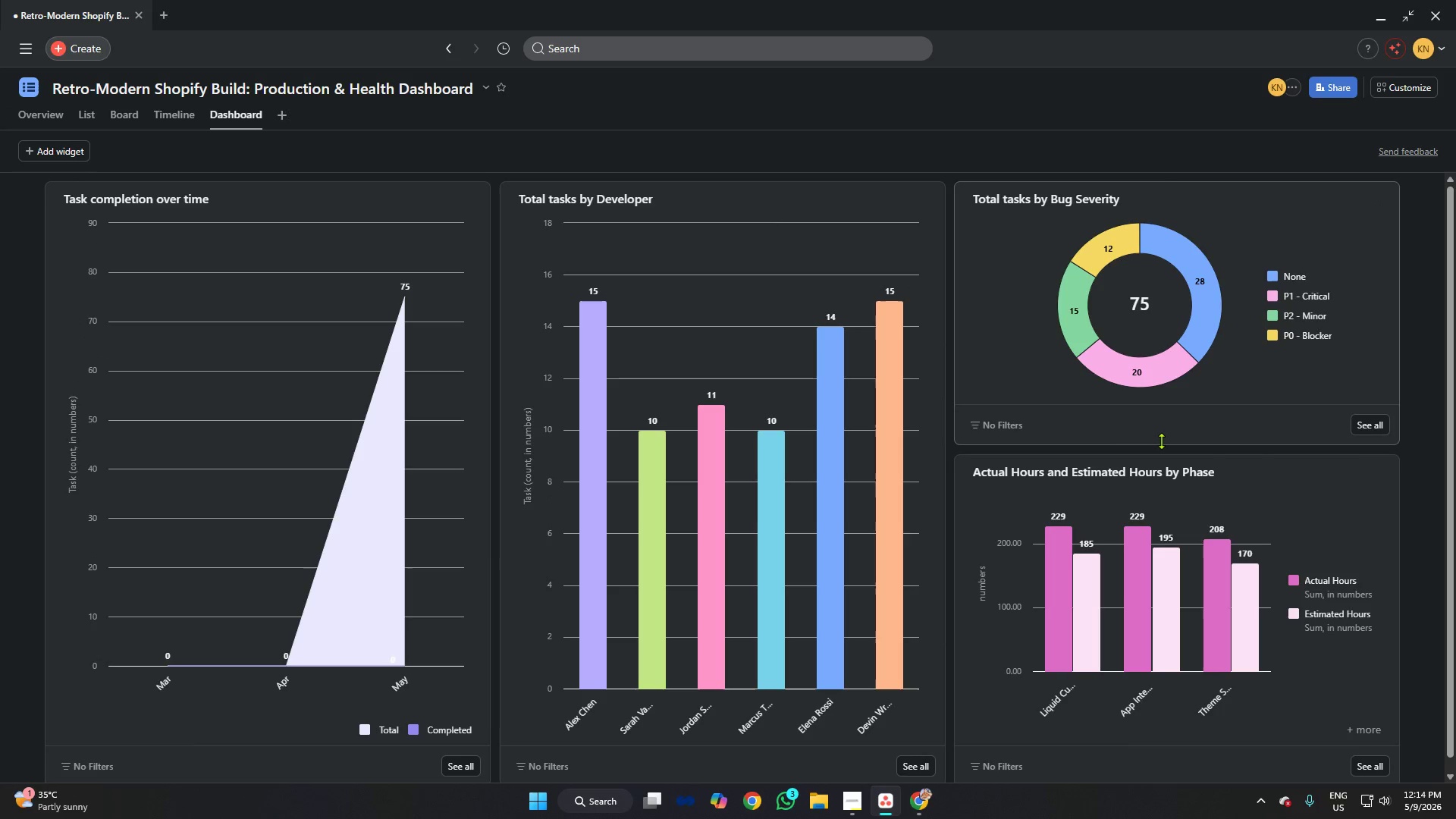 
left_click_drag(start_coordinate=[1161, 441], to_coordinate=[1160, 408])
 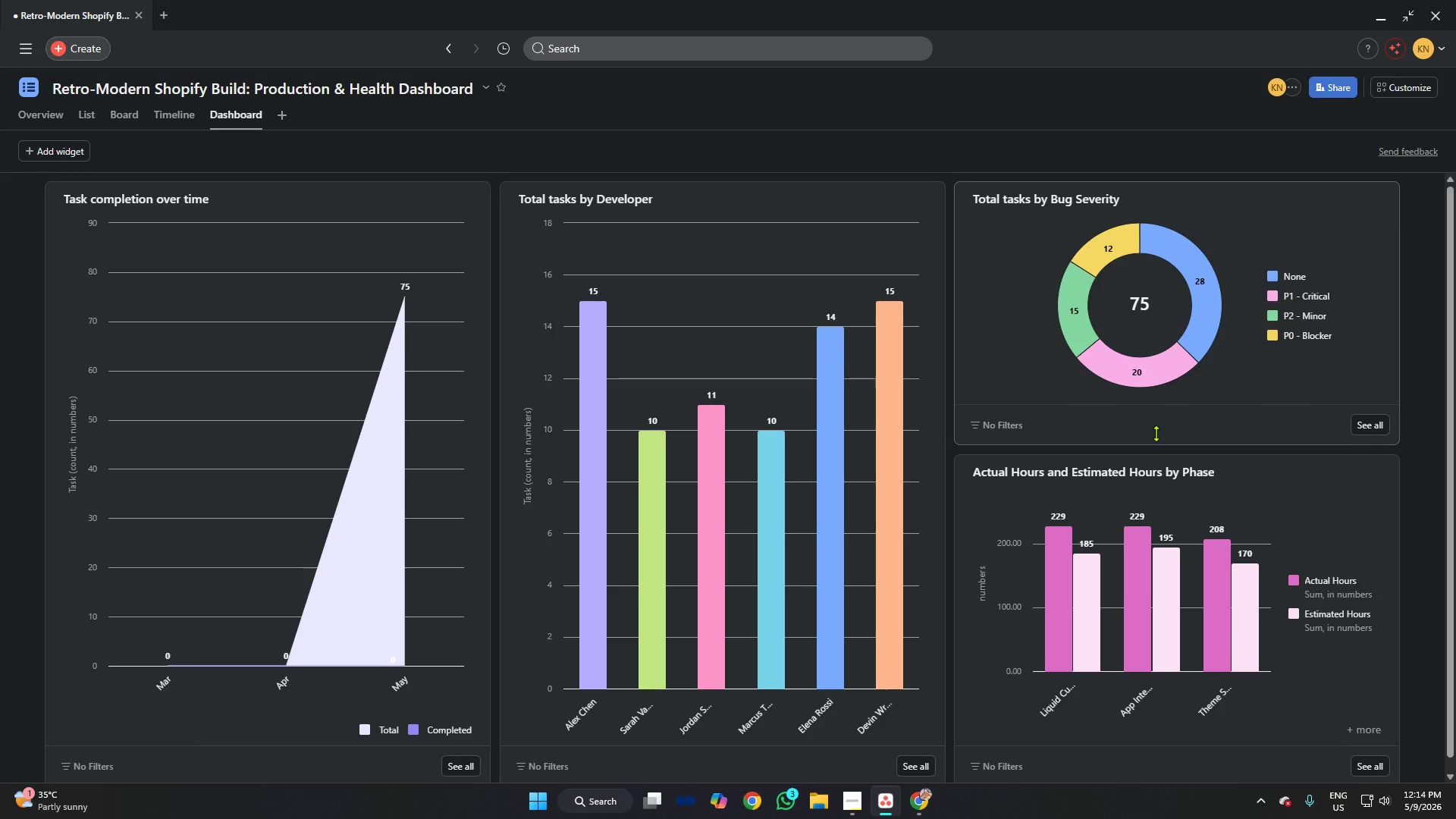 
scroll: coordinate [1154, 442], scroll_direction: down, amount: 8.0
 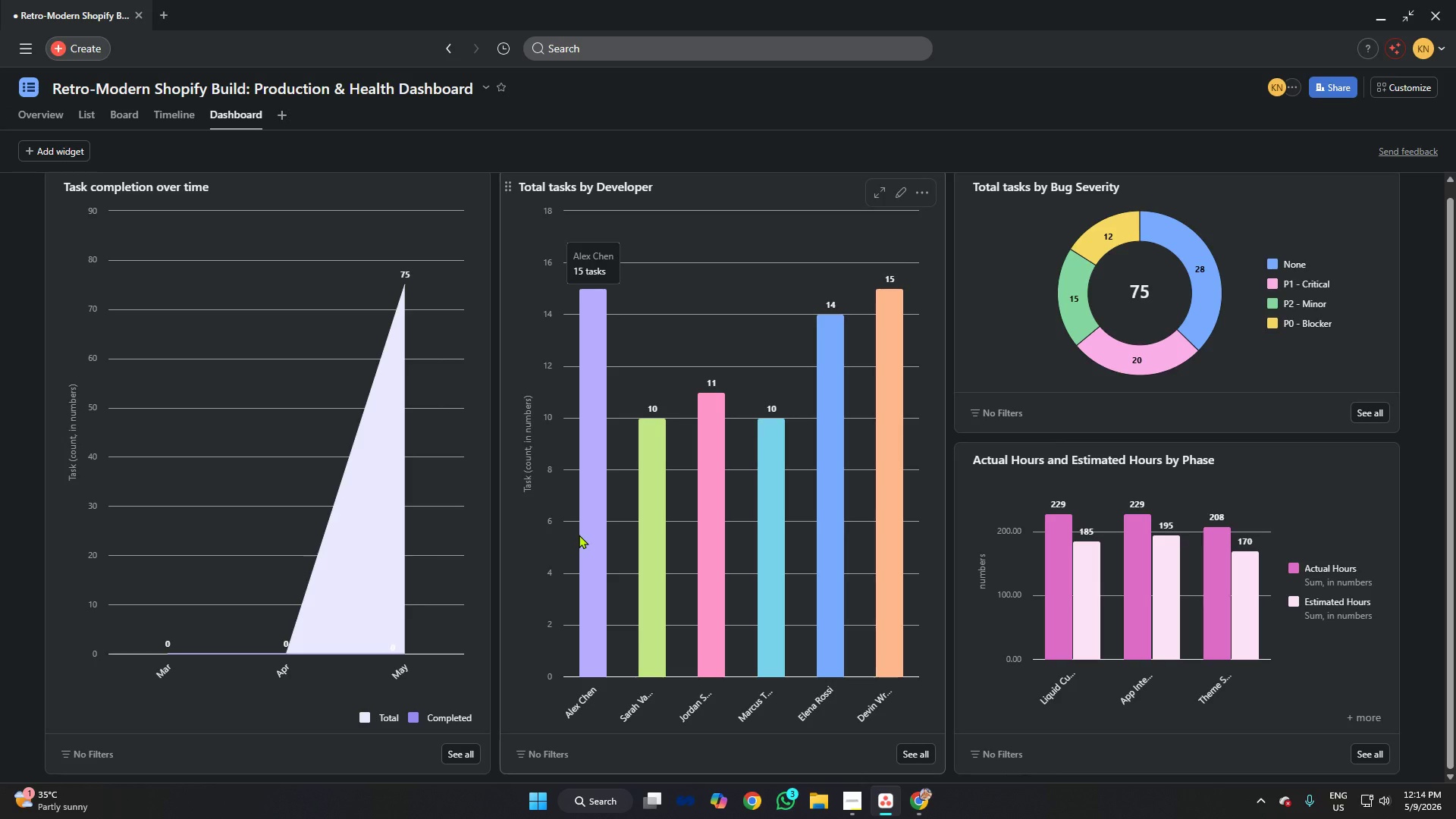 
wait(19.09)
 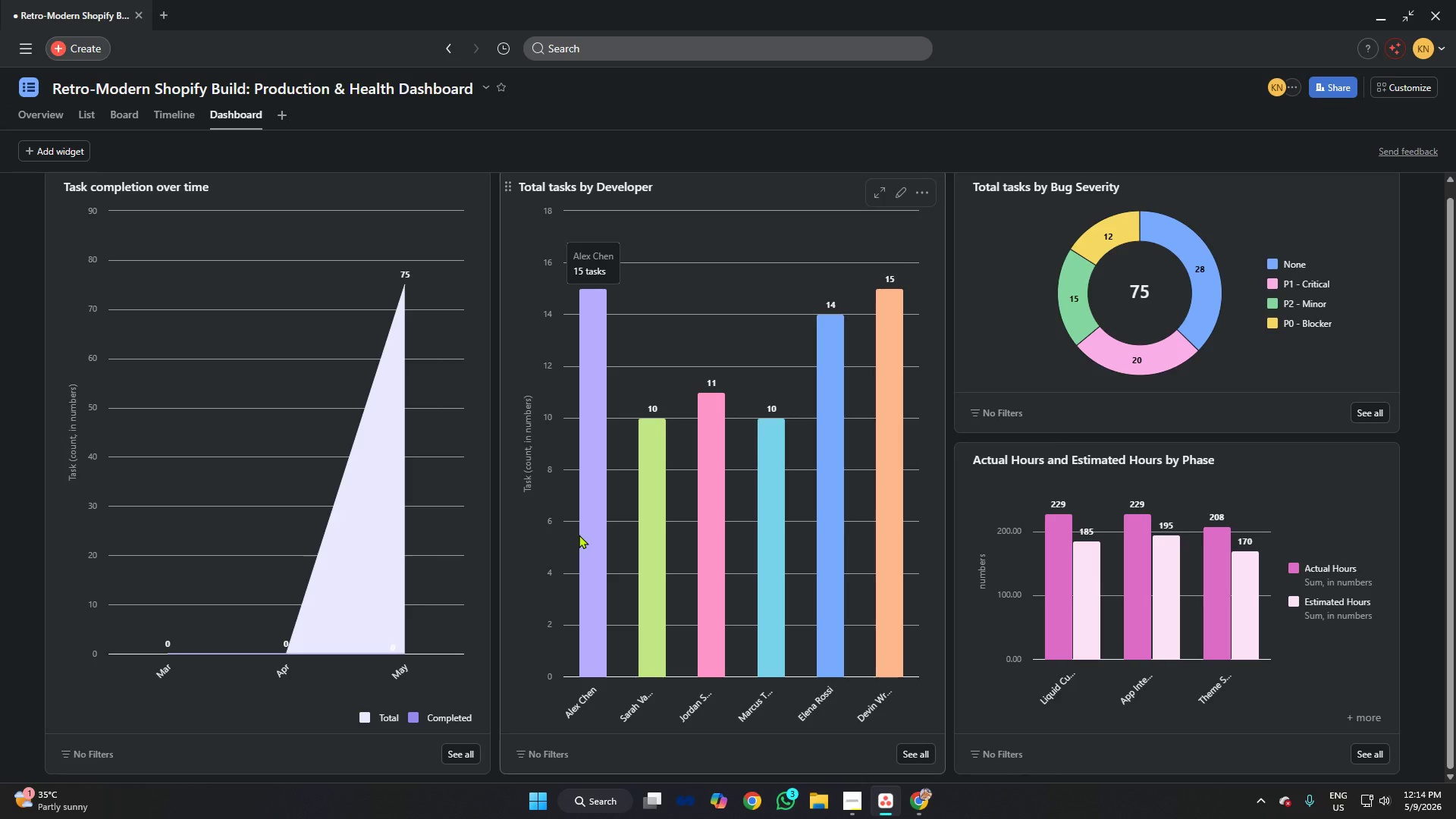 
scroll: coordinate [704, 483], scroll_direction: down, amount: 5.0
 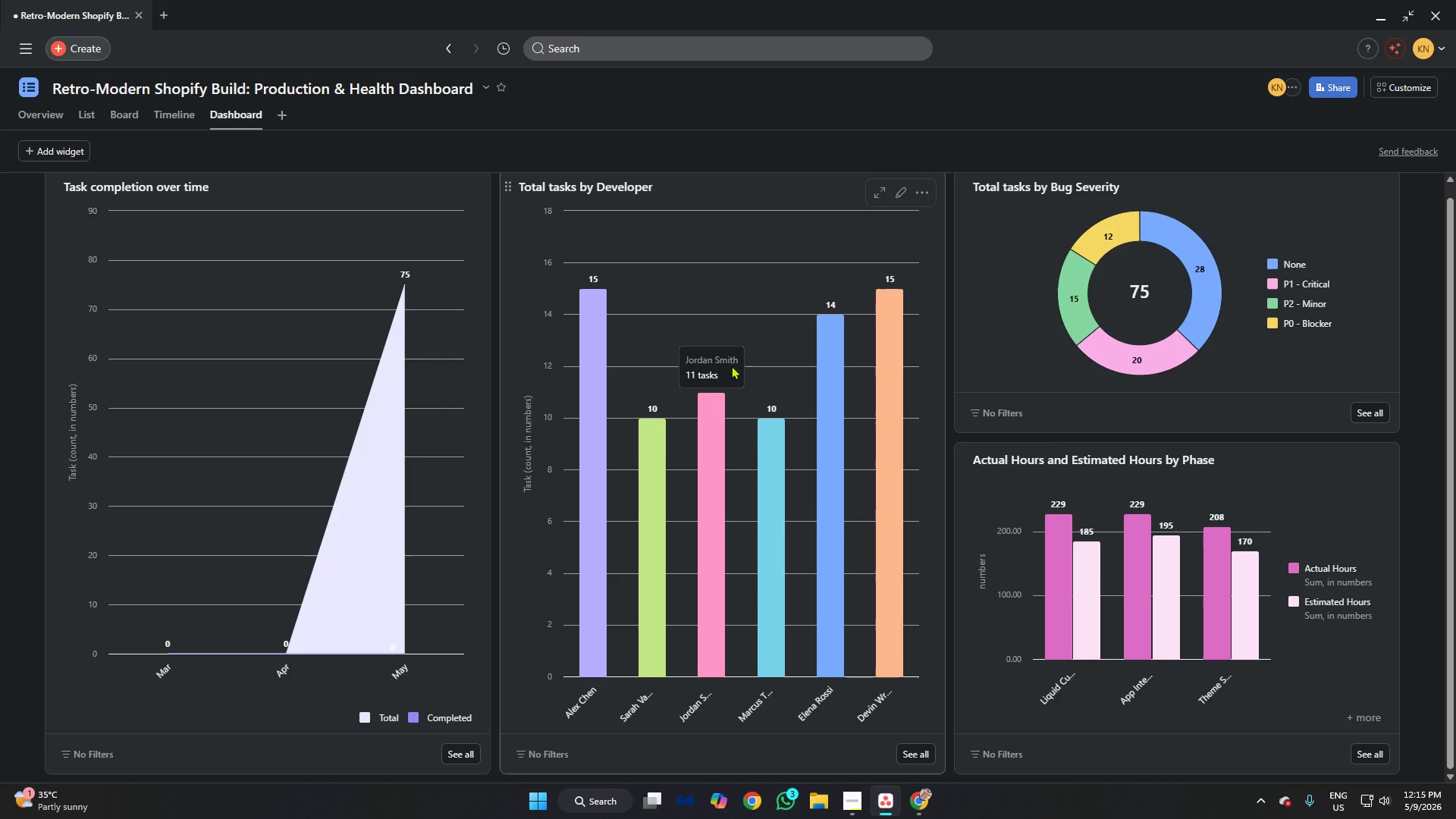 
wait(10.02)
 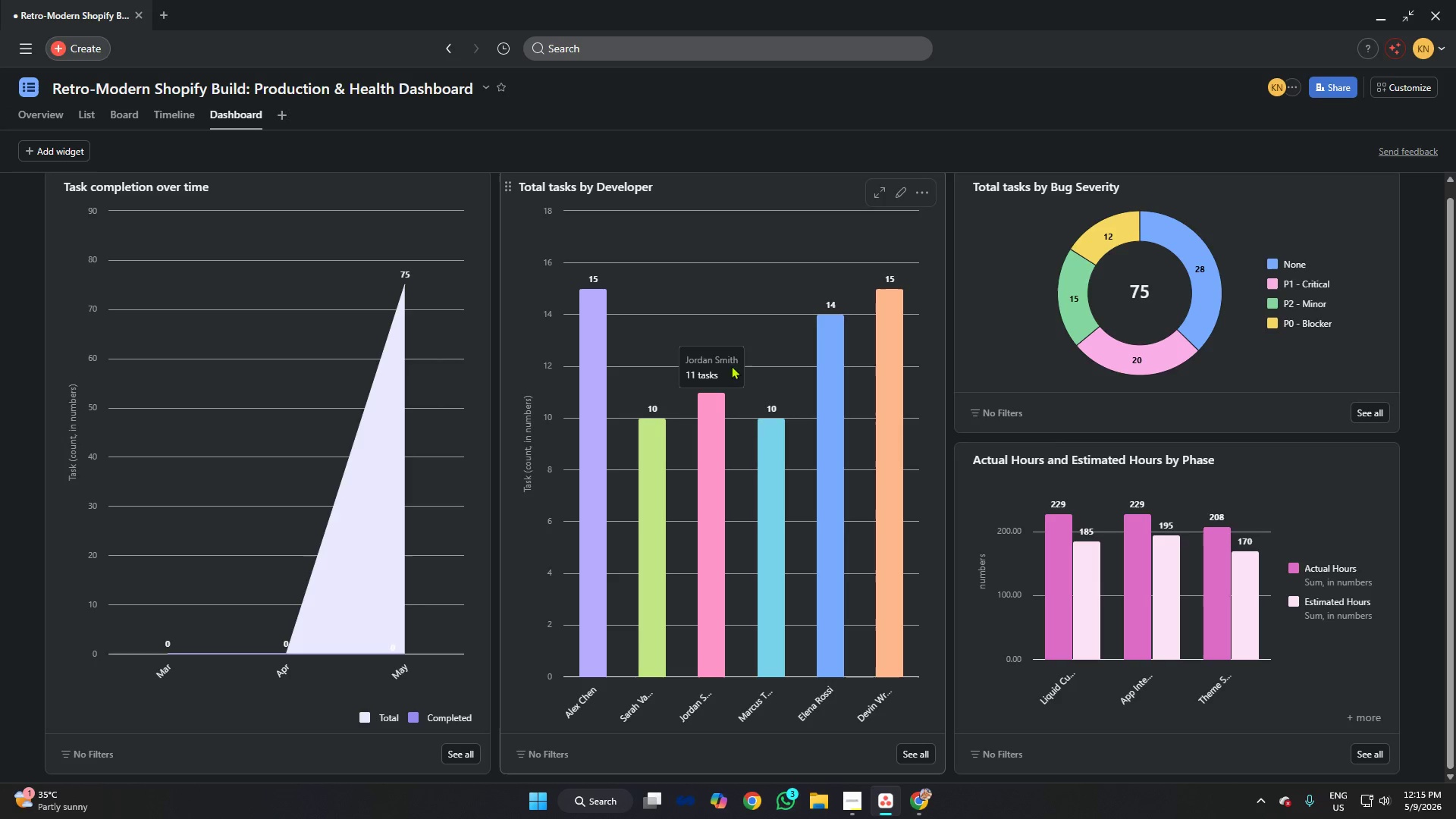 
scroll: coordinate [738, 443], scroll_direction: down, amount: 4.0
 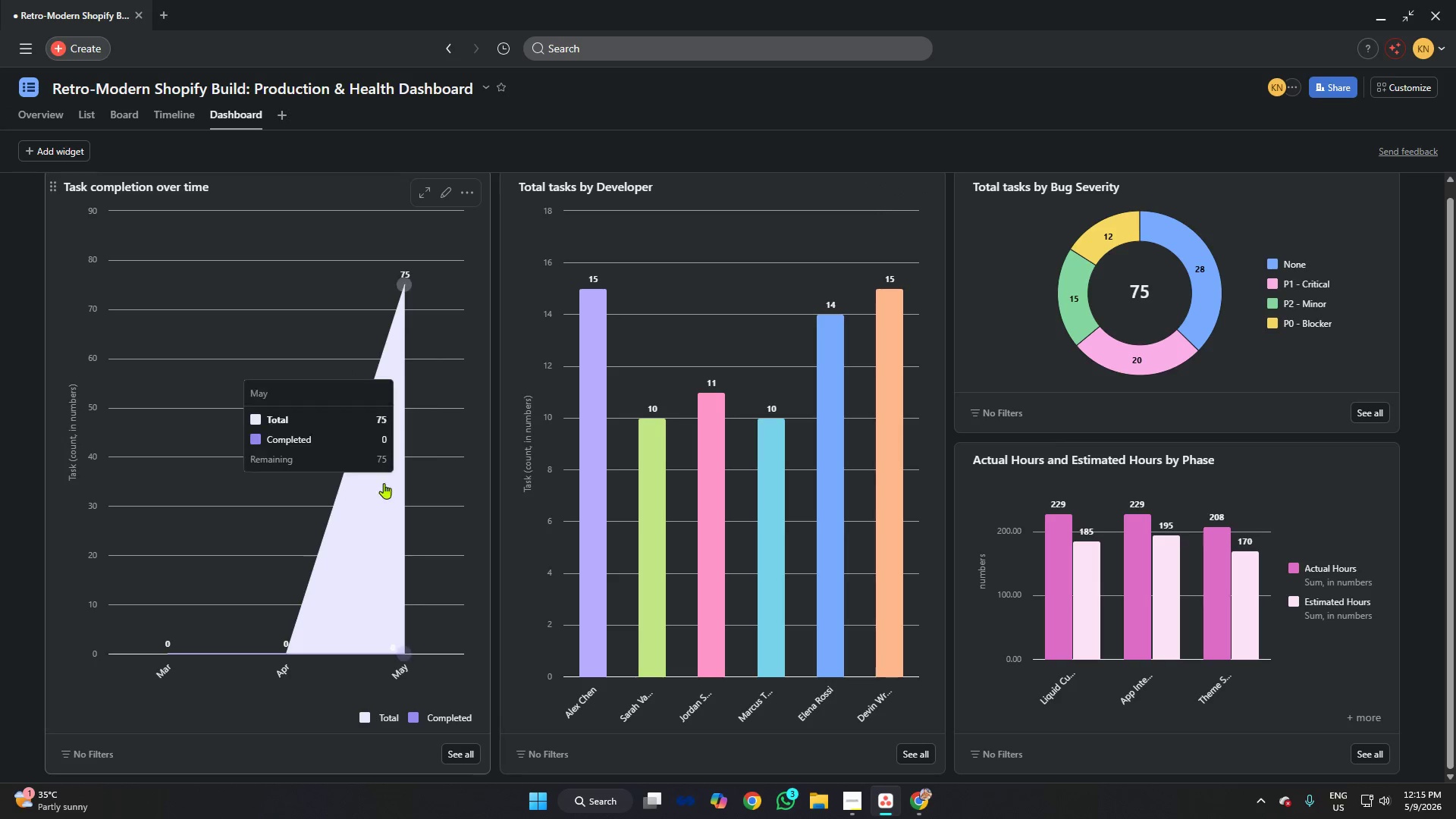 
left_click_drag(start_coordinate=[291, 771], to_coordinate=[346, 384])
 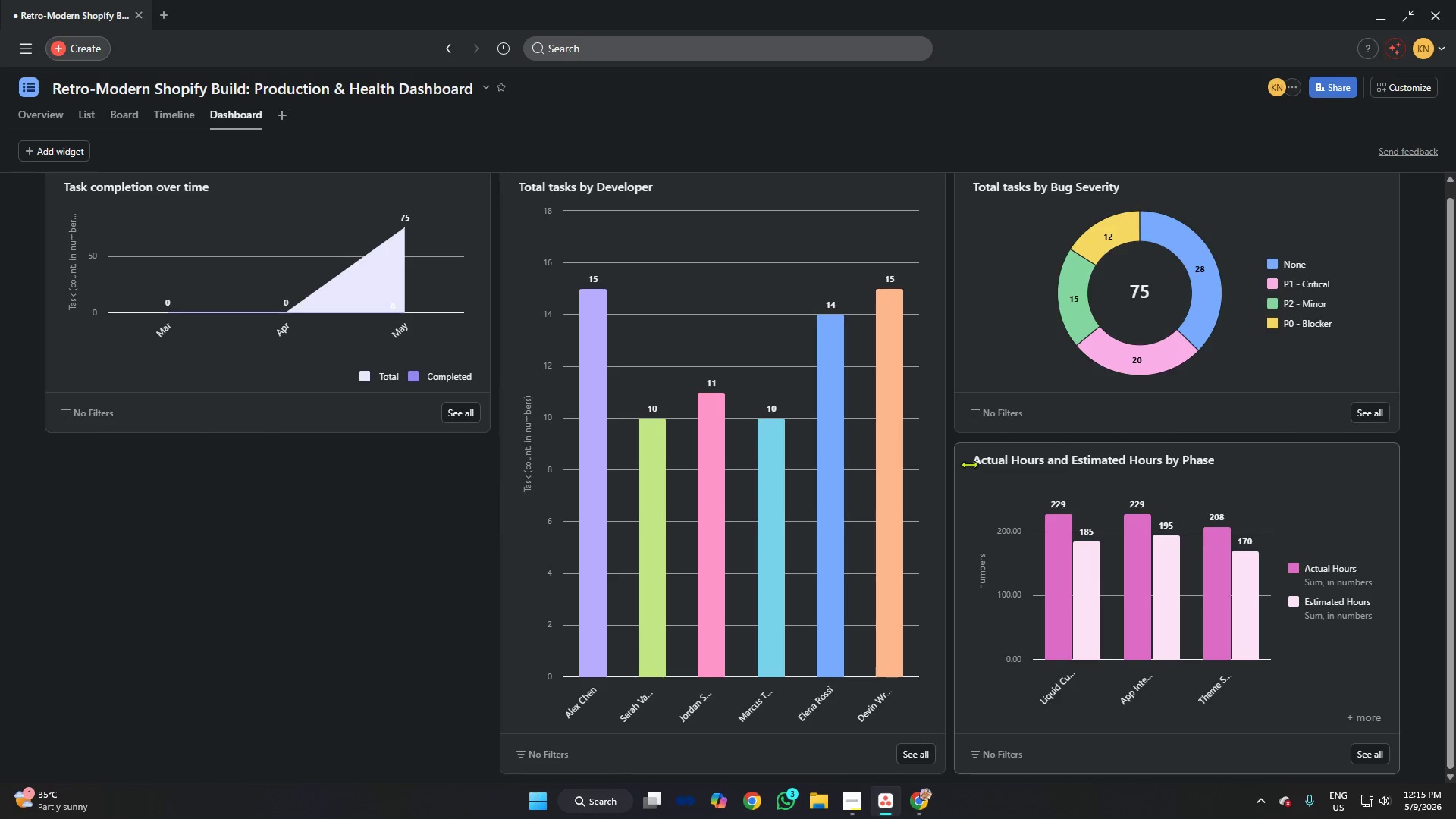 
left_click_drag(start_coordinate=[969, 463], to_coordinate=[68, 457])
 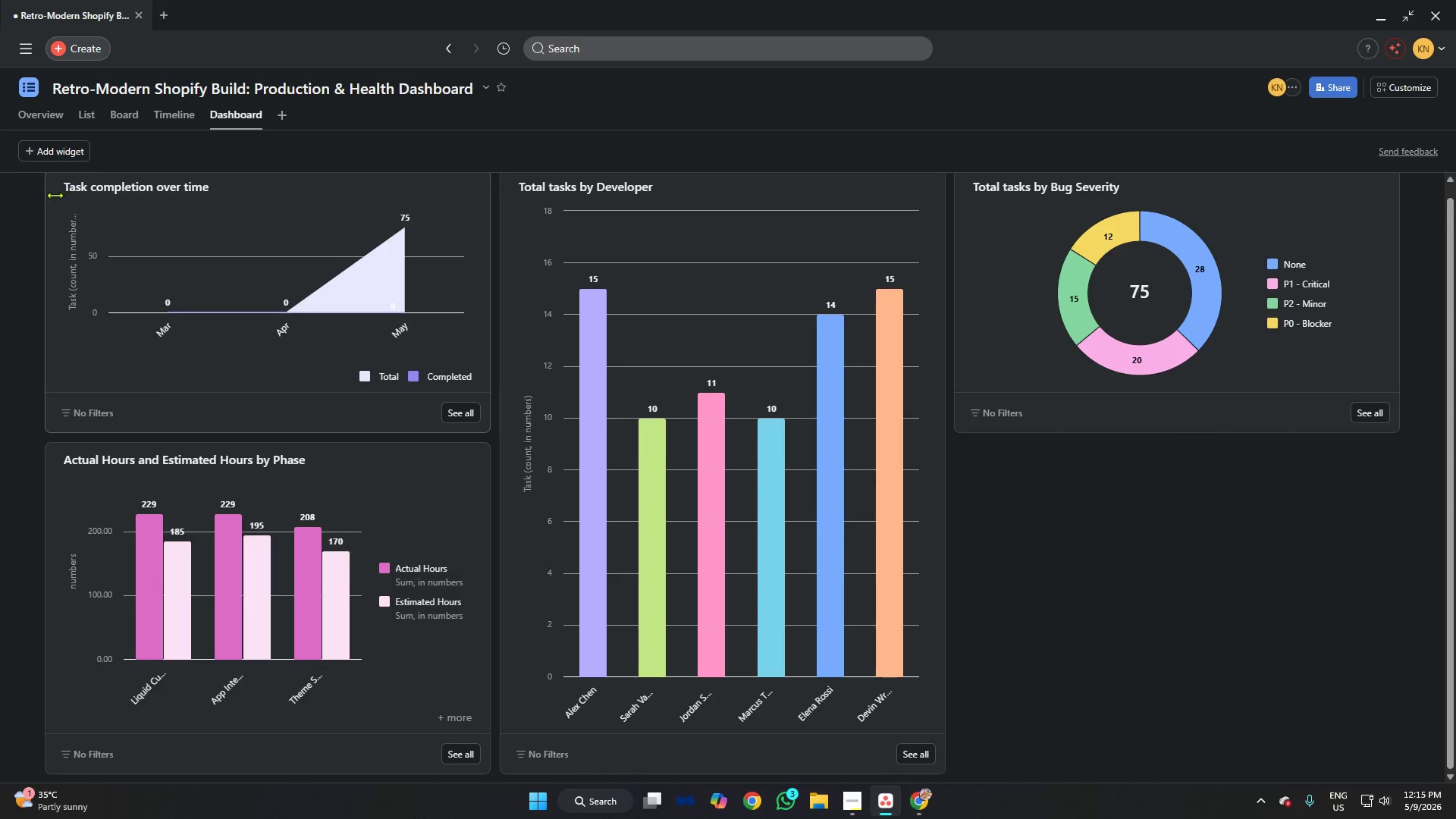 
left_click_drag(start_coordinate=[56, 190], to_coordinate=[959, 460])
 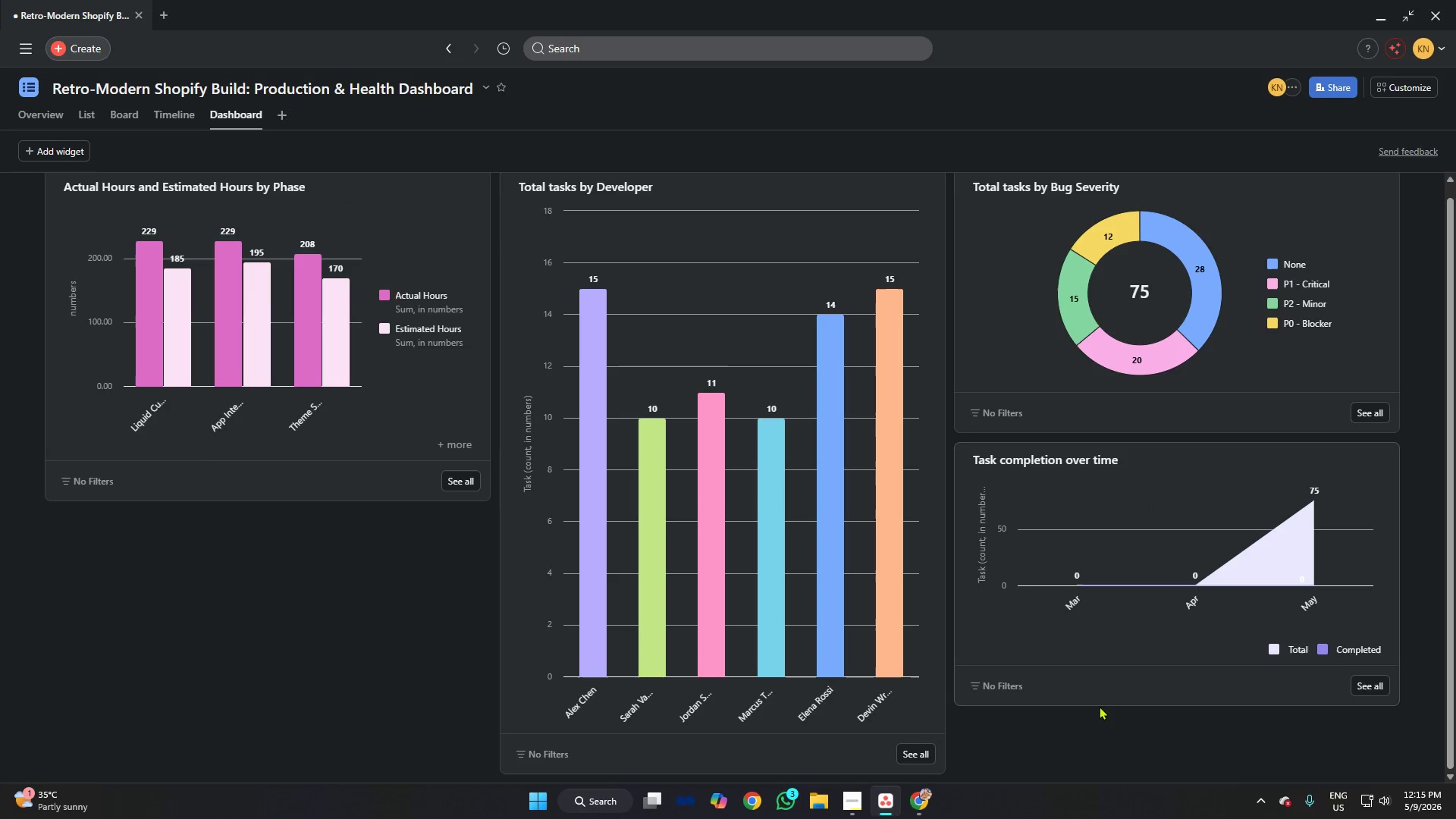 
left_click_drag(start_coordinate=[1100, 702], to_coordinate=[1106, 774])
 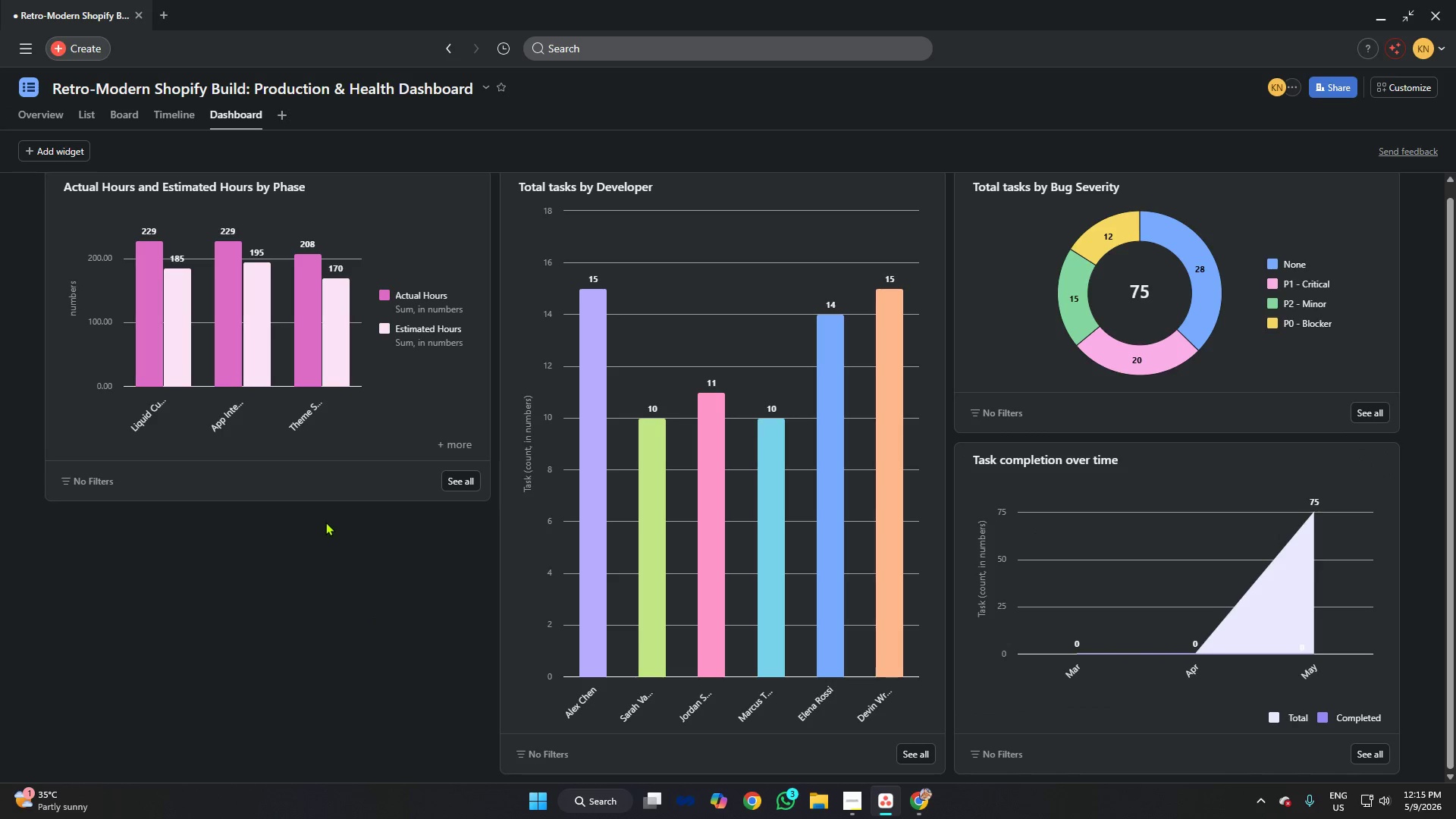 
left_click_drag(start_coordinate=[331, 497], to_coordinate=[350, 777])
 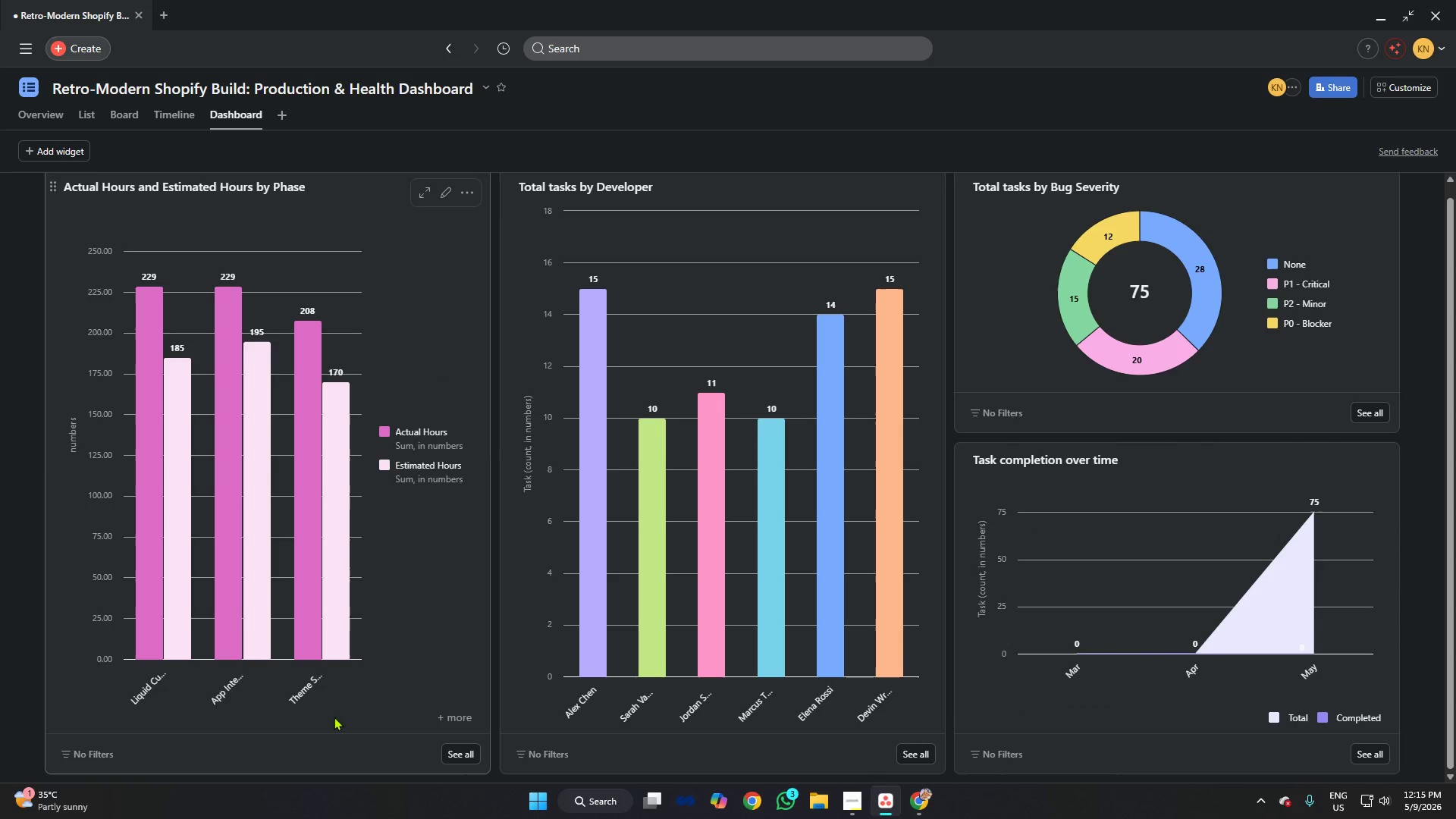 
scroll: coordinate [745, 436], scroll_direction: up, amount: 4.0